 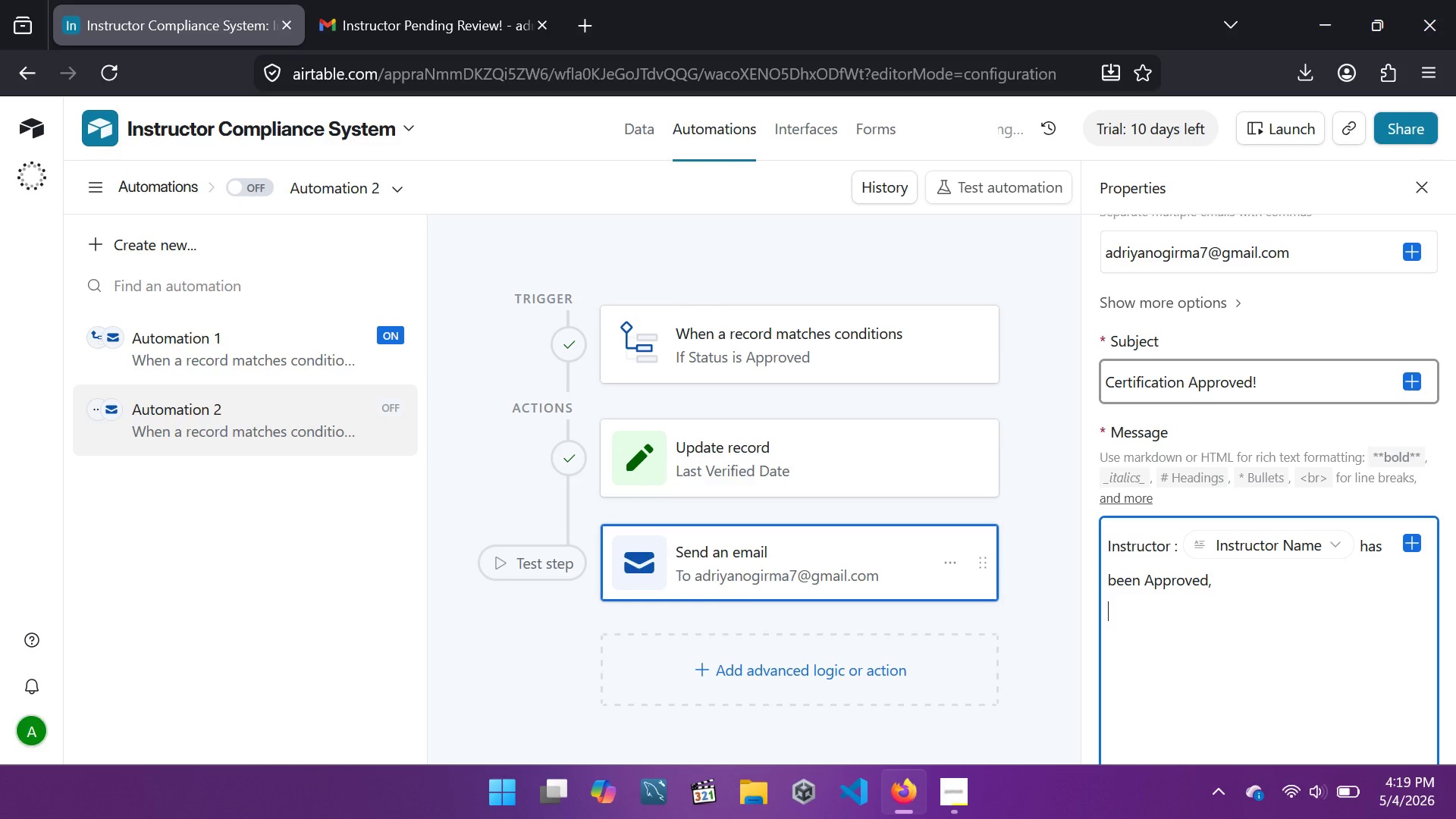 
type(C)
key(Backspace)
type(Verified on )
 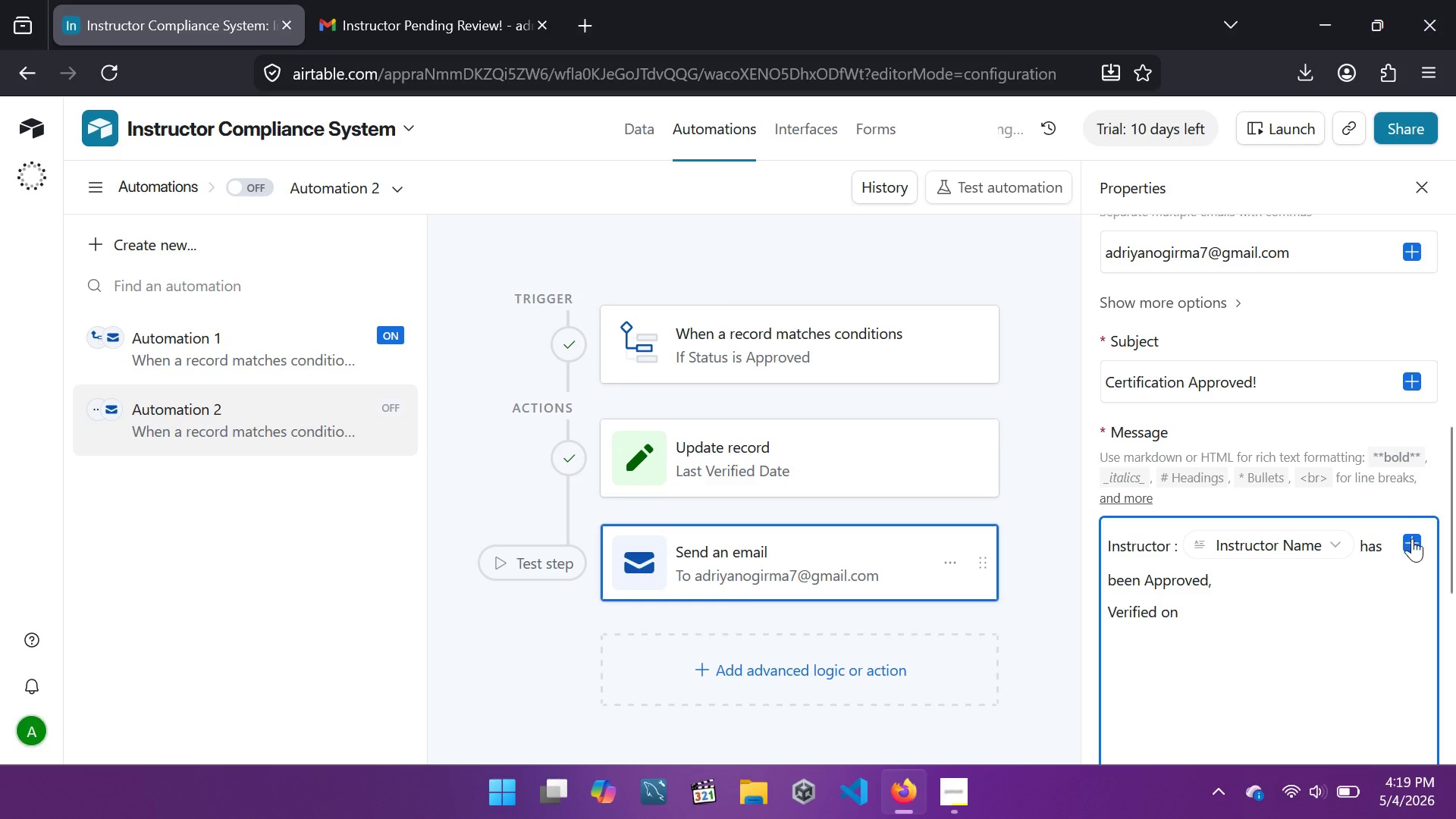 
left_click([1412, 540])
 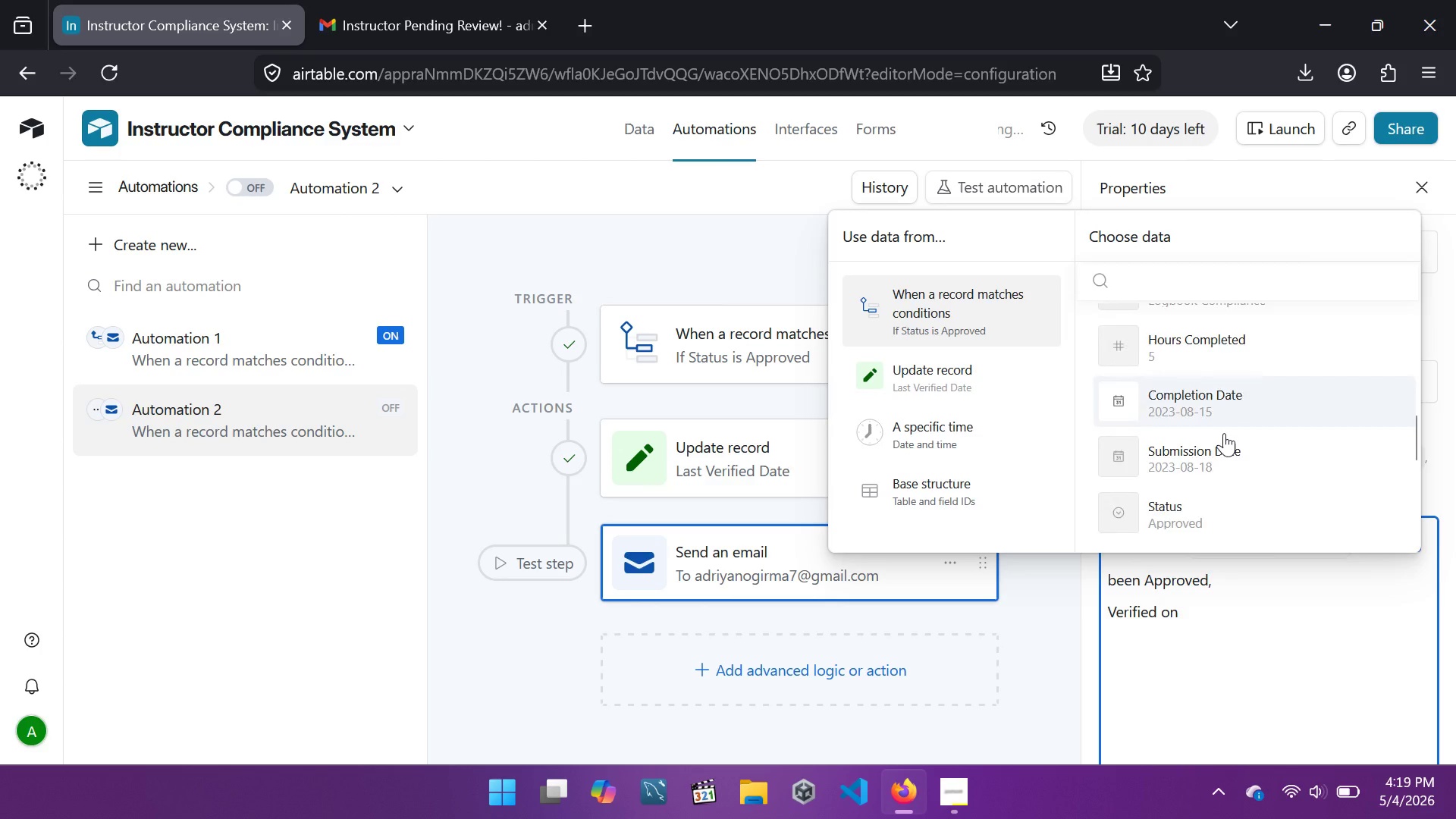 
wait(7.22)
 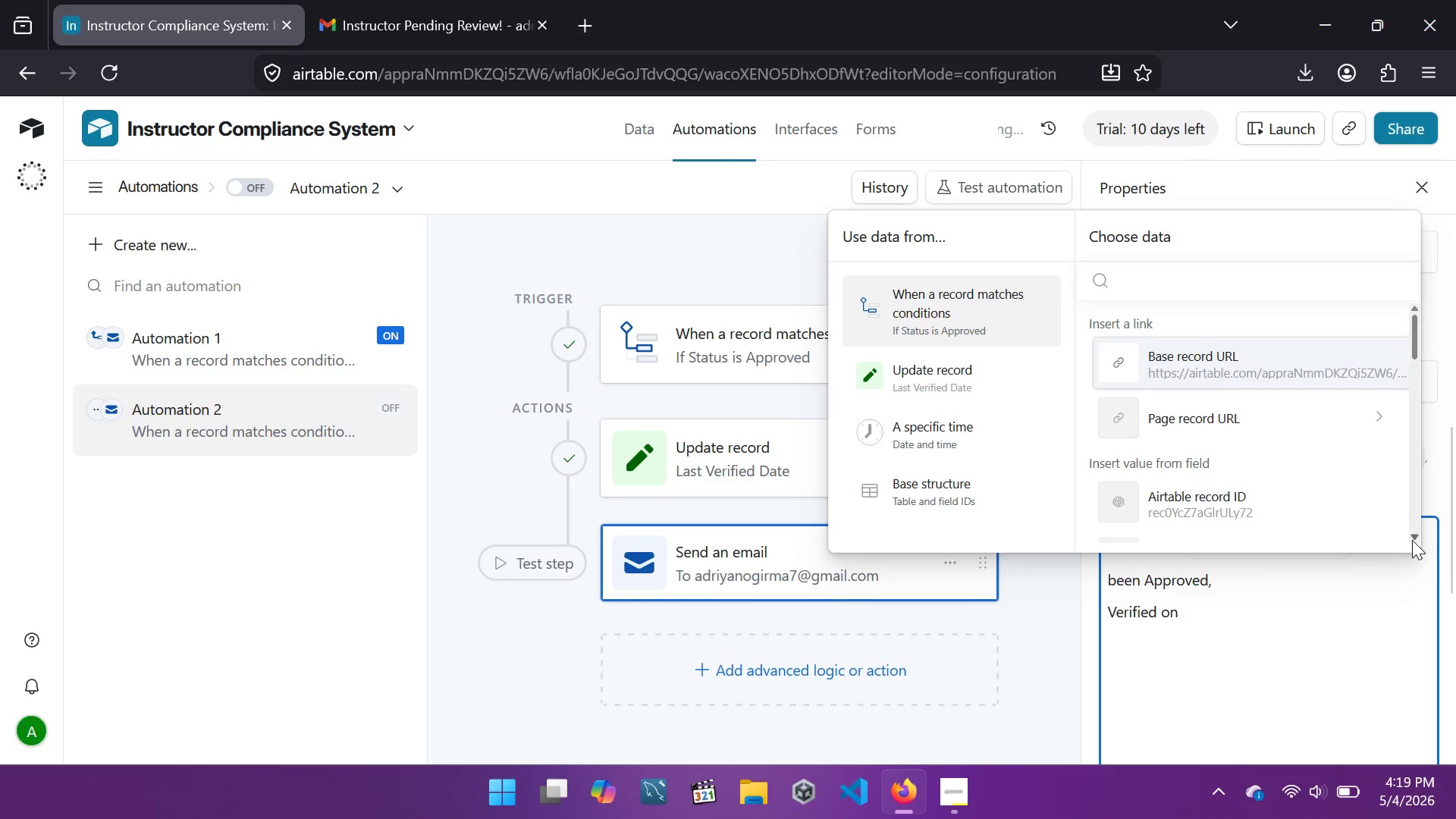 
left_click([1215, 449])
 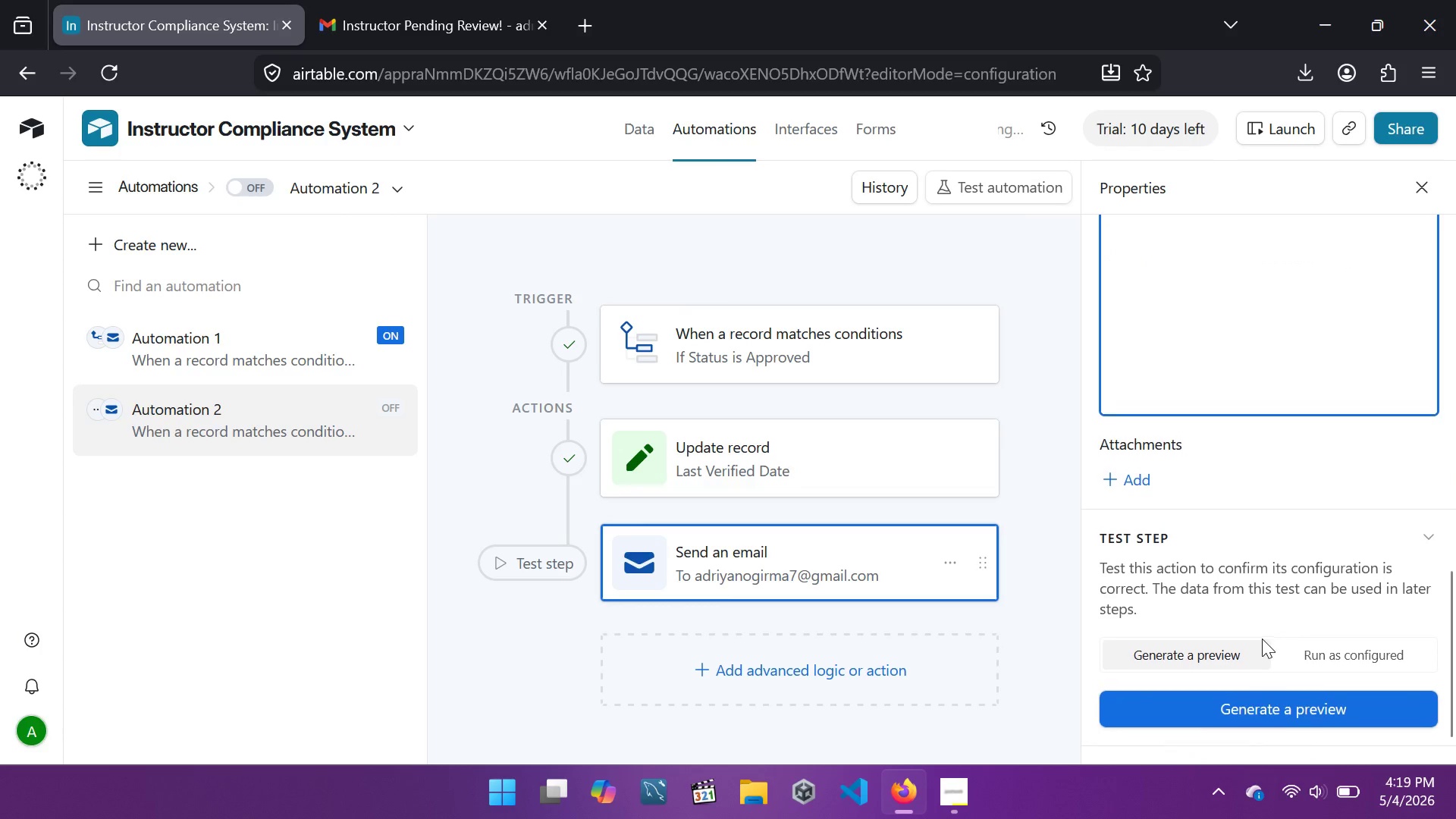 
left_click([1222, 714])
 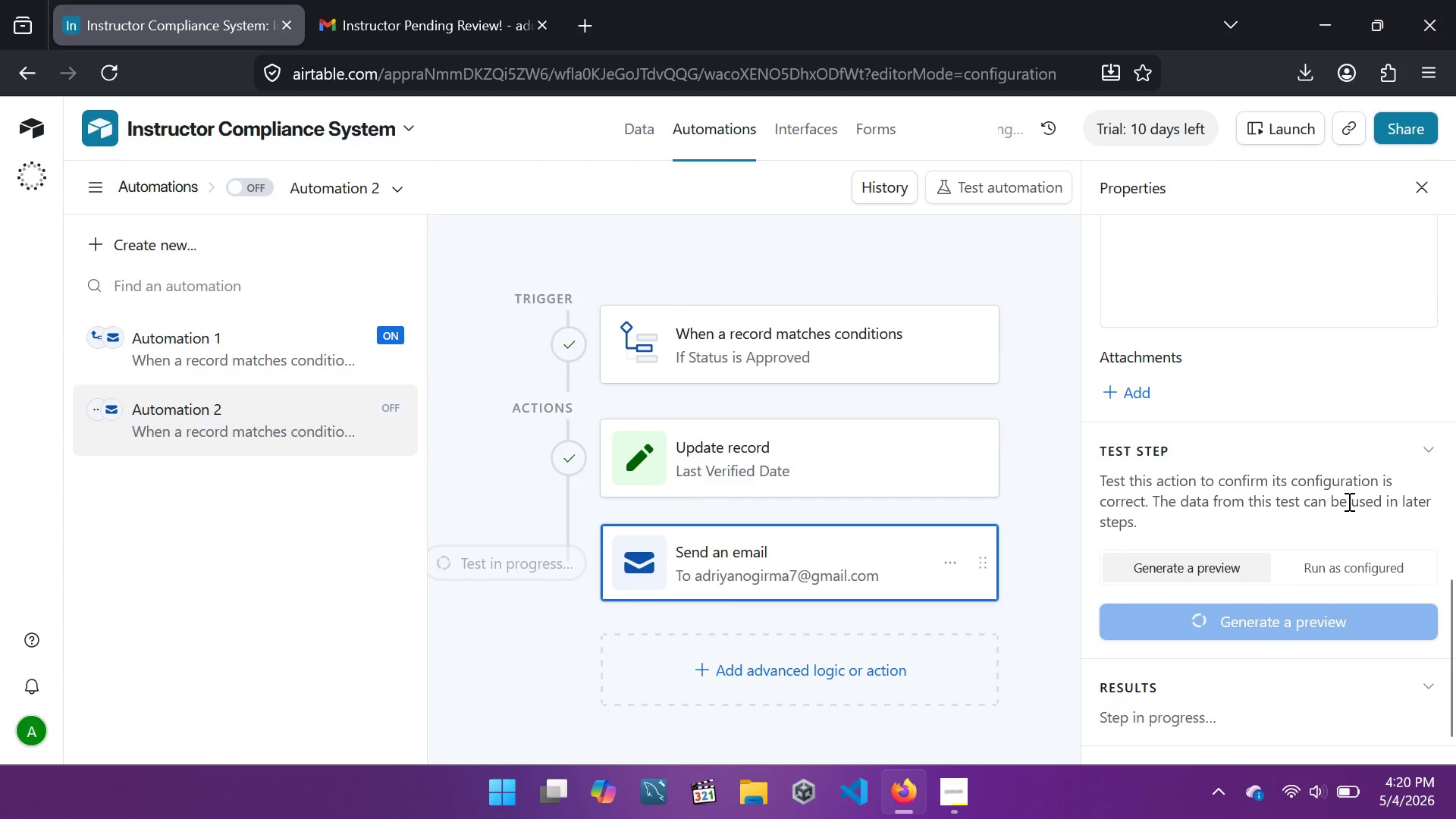 
wait(21.92)
 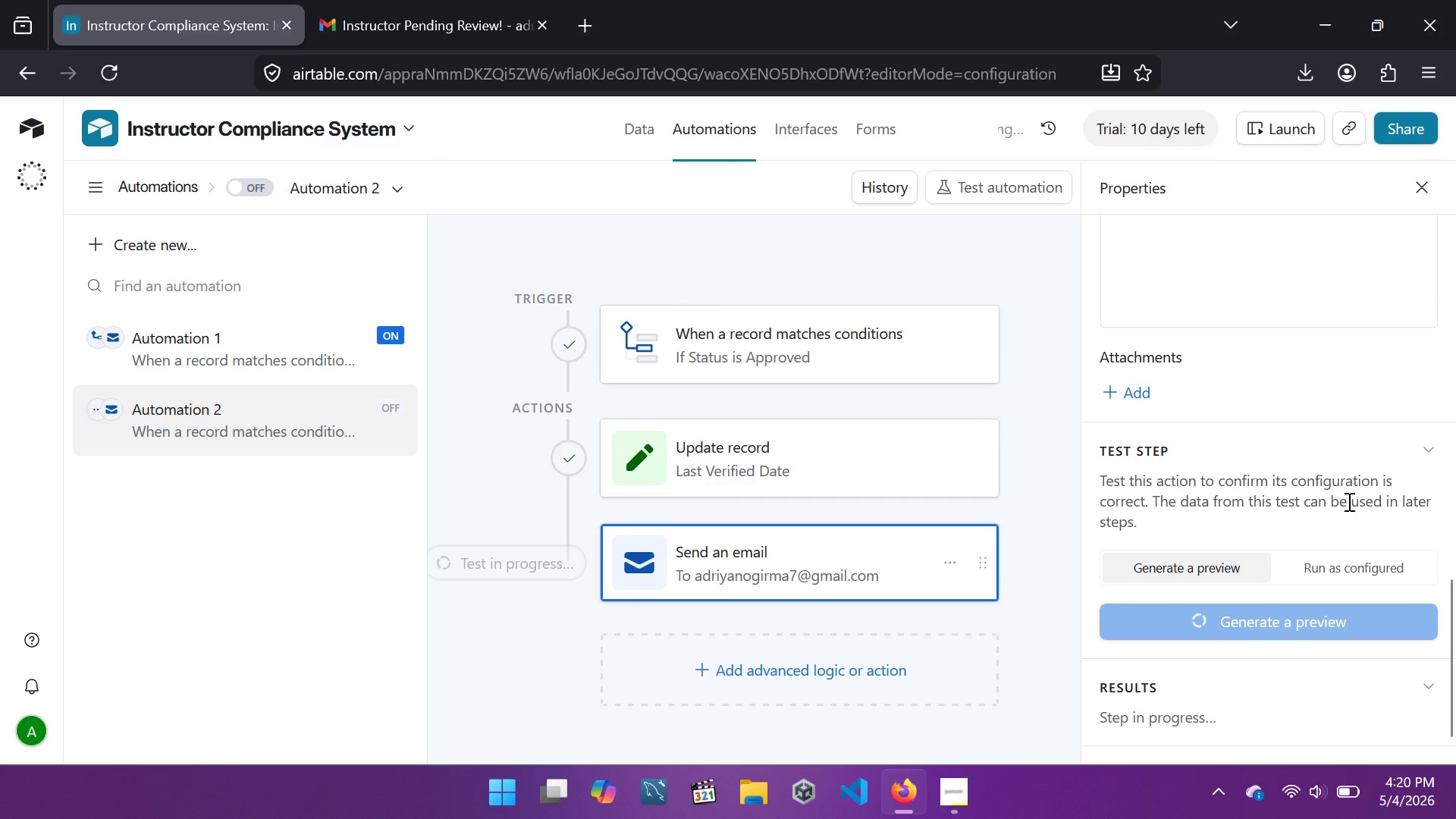 
left_click_drag(start_coordinate=[1348, 501], to_coordinate=[1246, 387])
 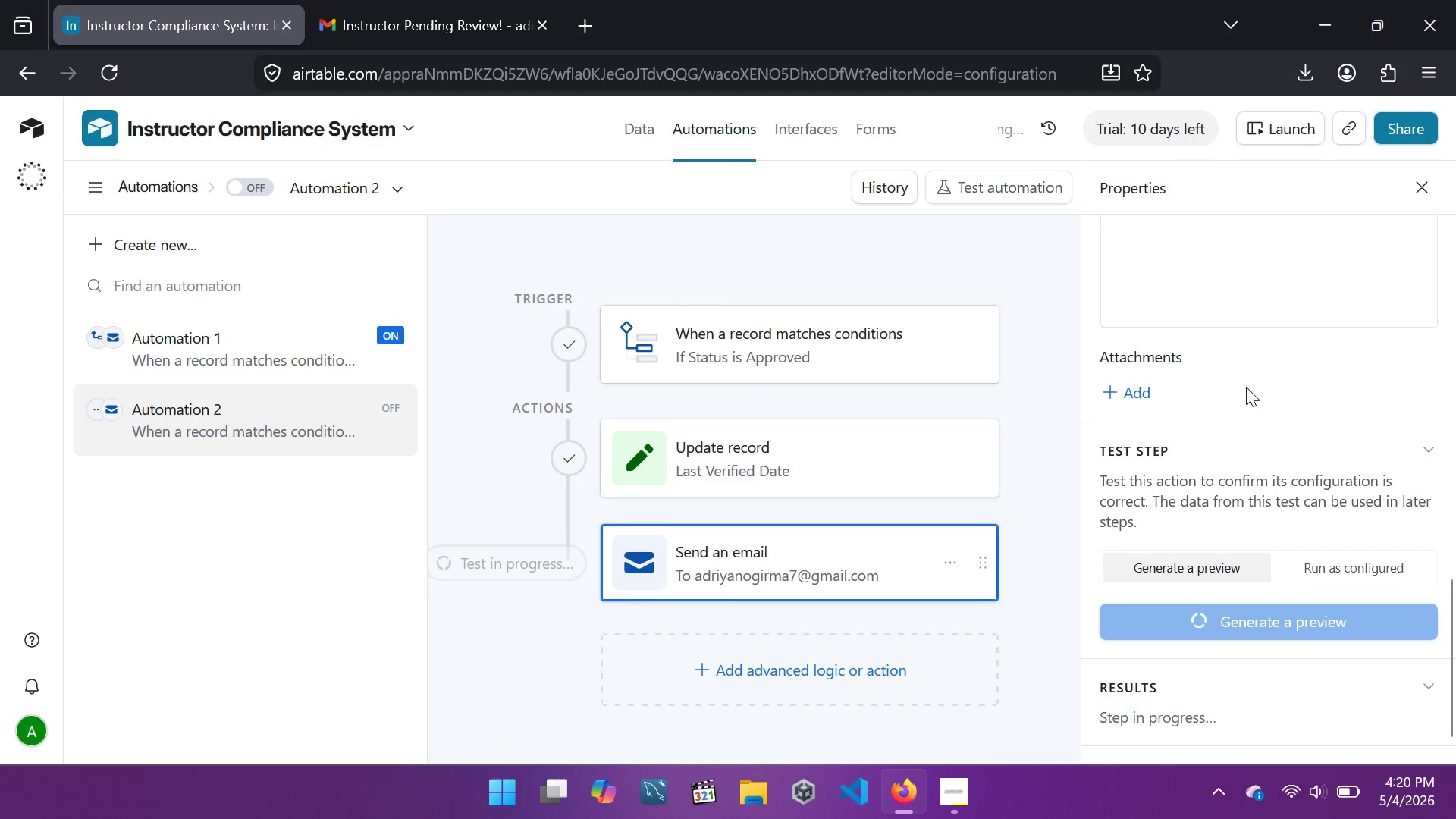 
left_click([1246, 387])
 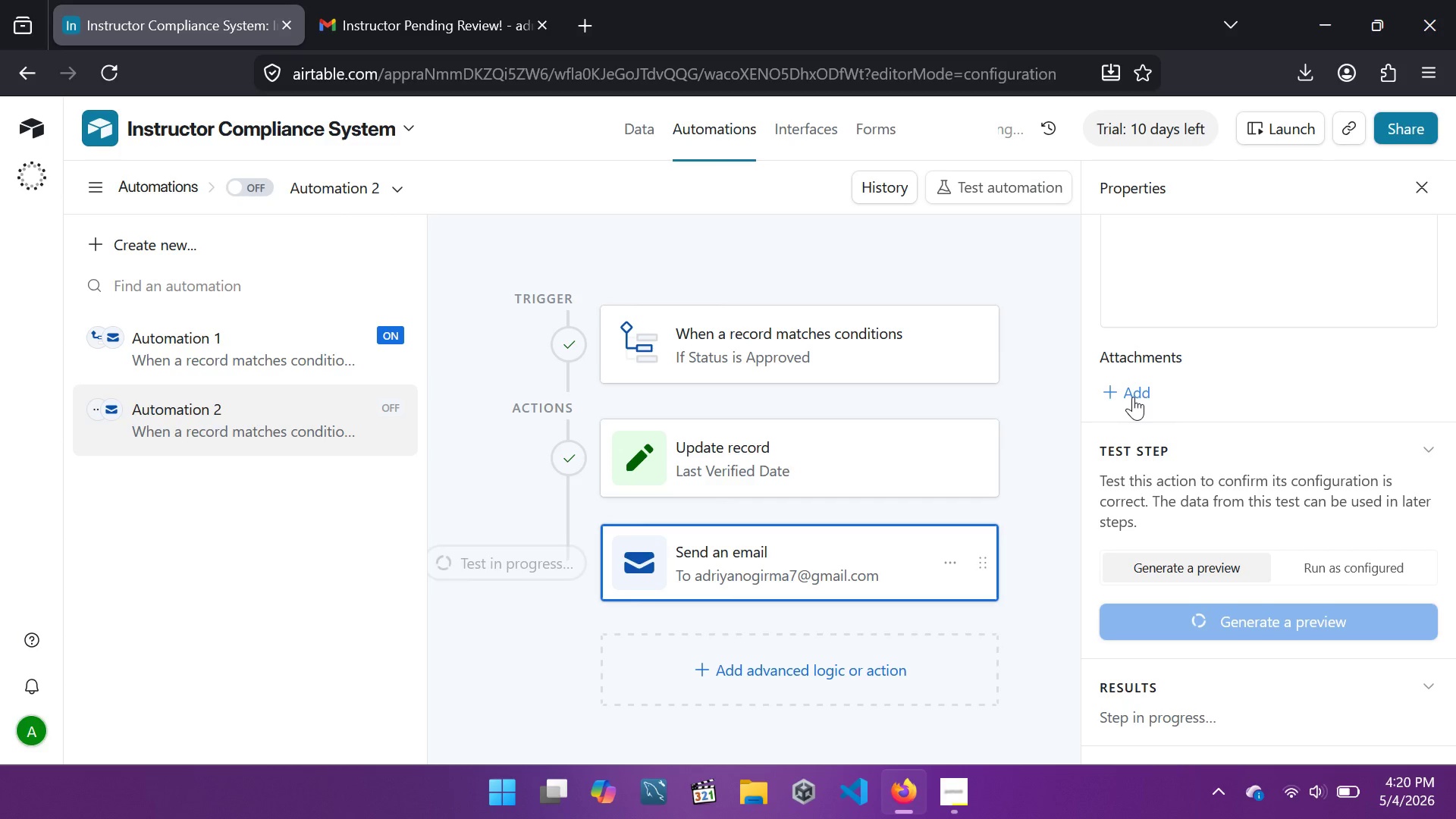 
wait(12.72)
 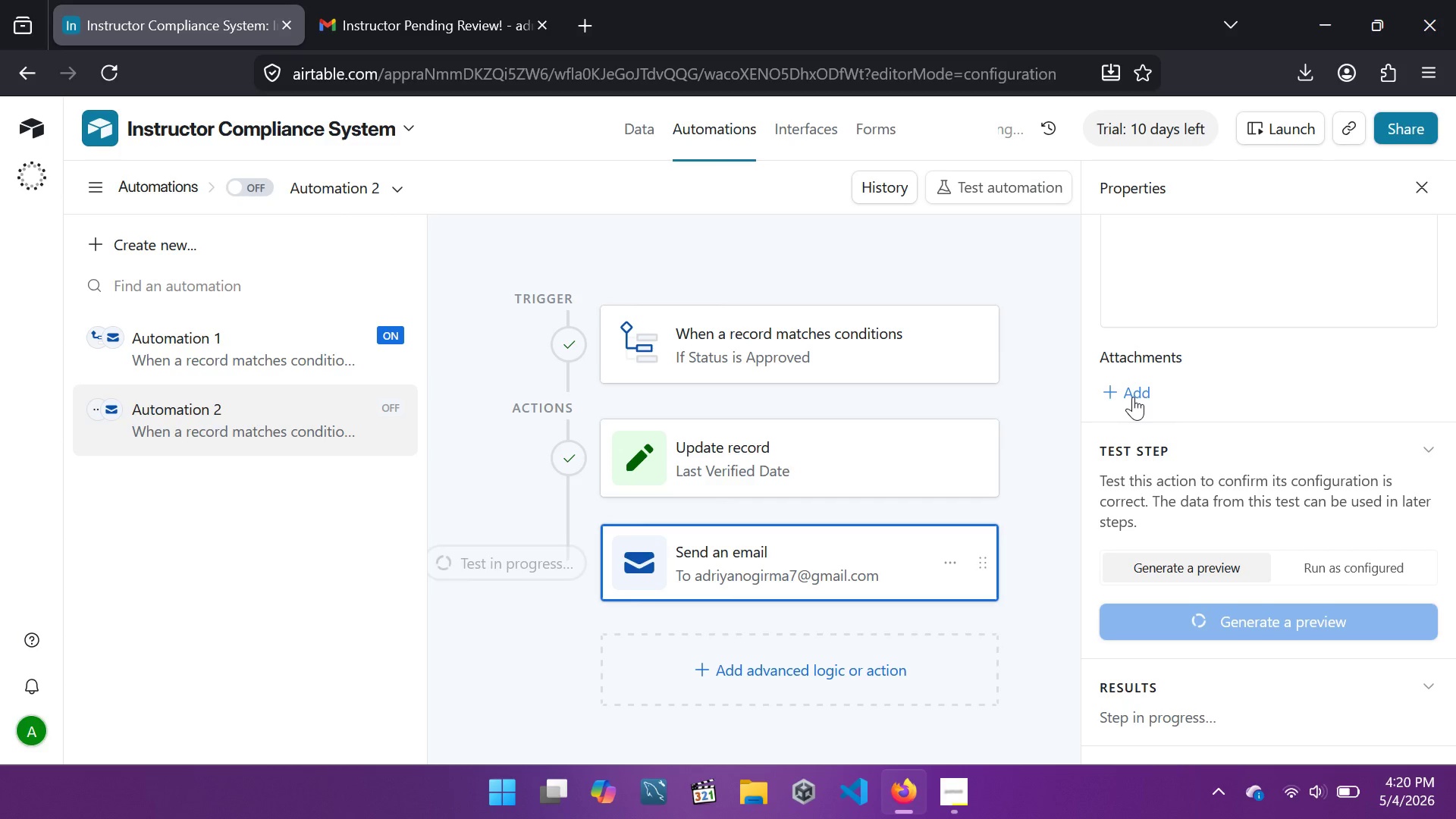 
left_click([976, 794])